 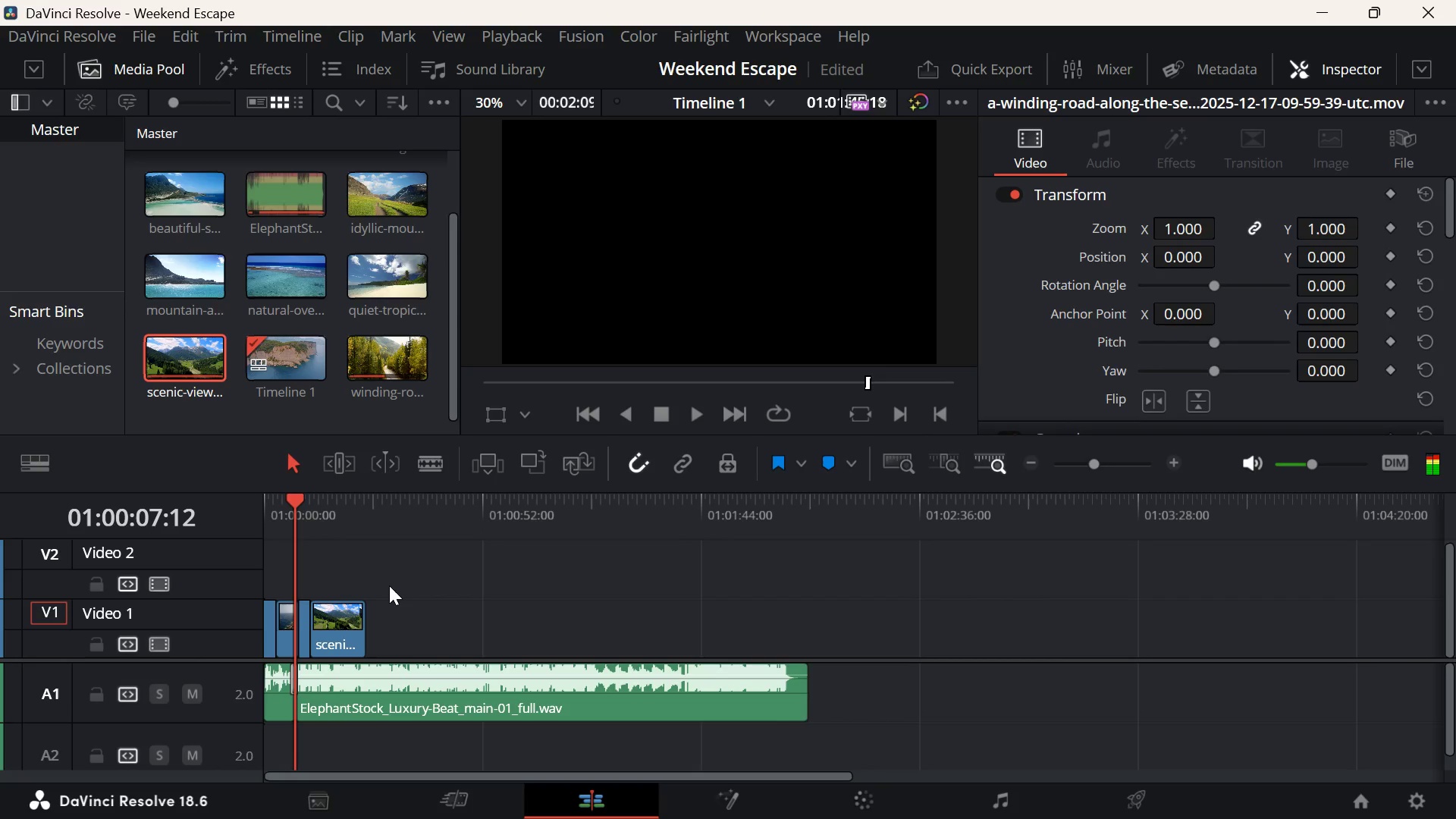 
key(ArrowUp)
 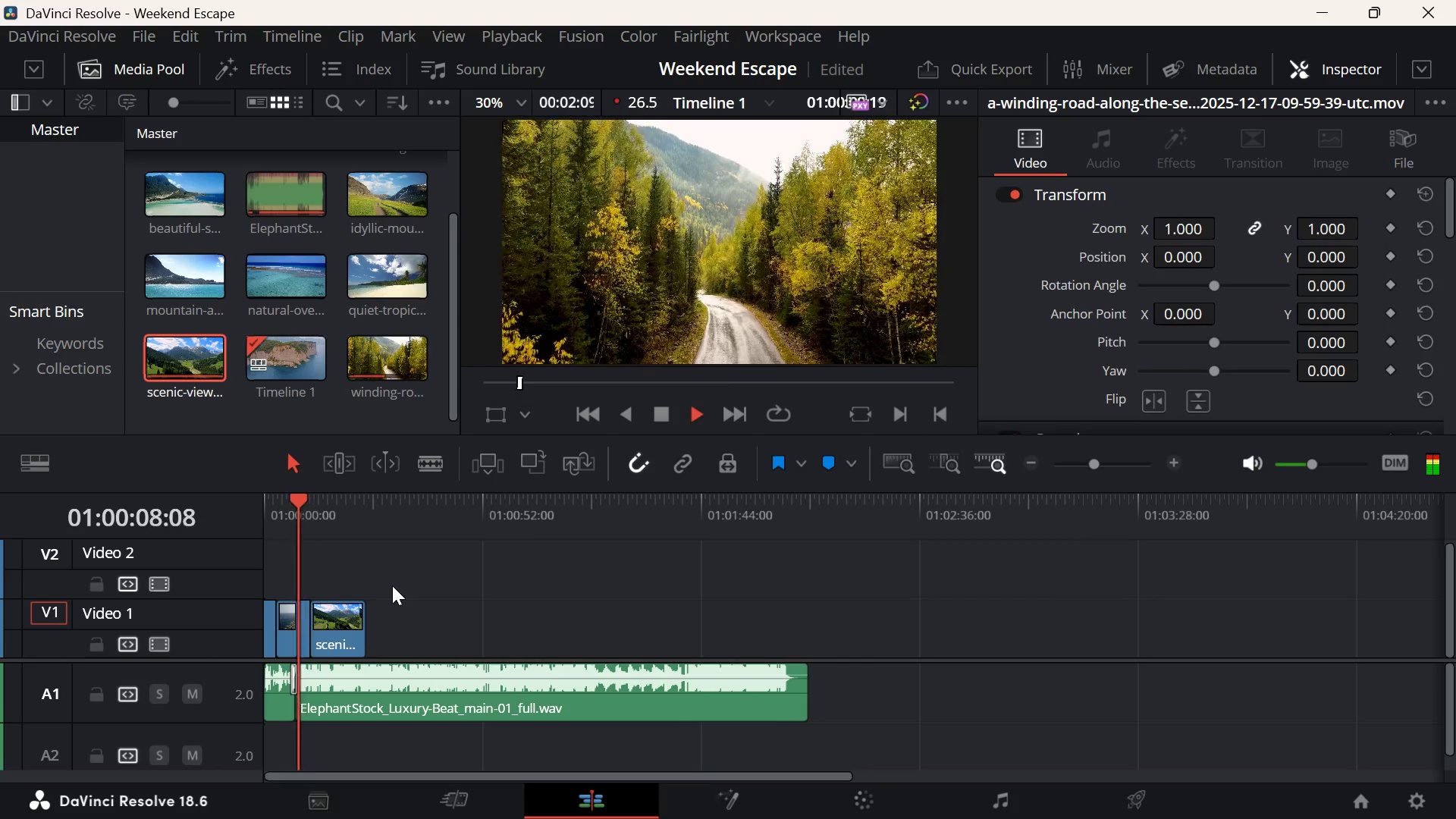 
key(ArrowUp)
 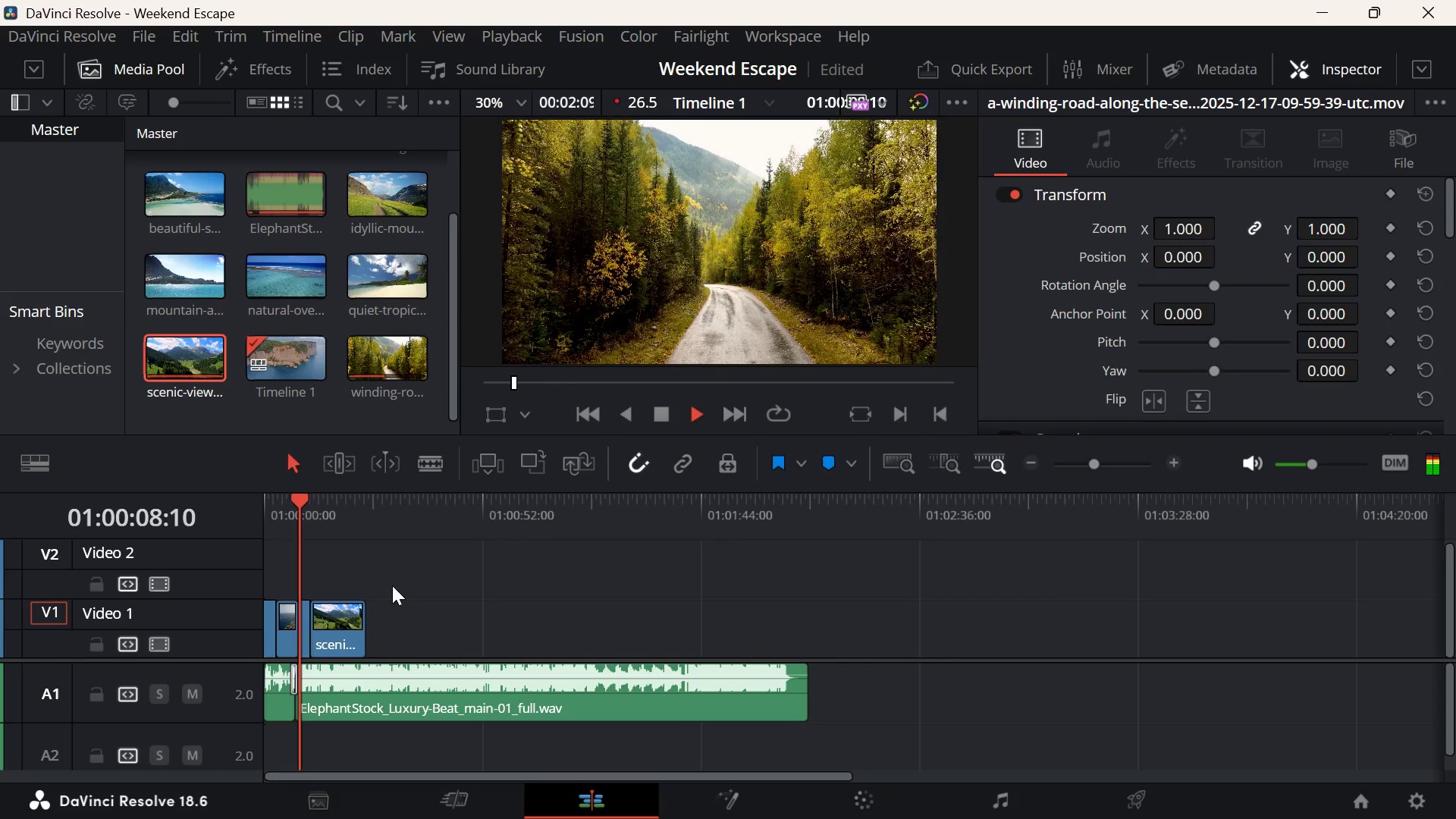 
key(ArrowUp)
 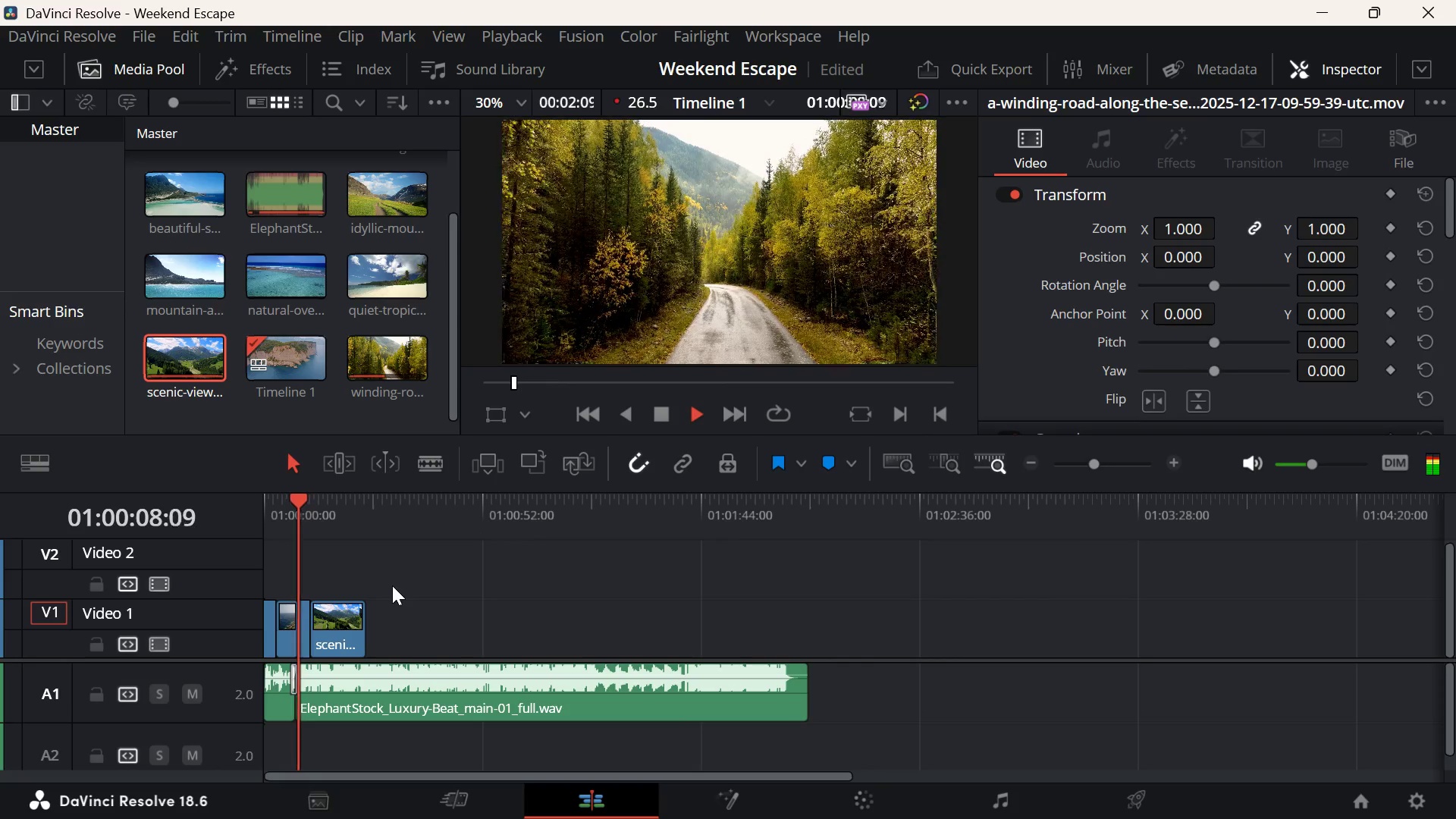 
key(ArrowUp)
 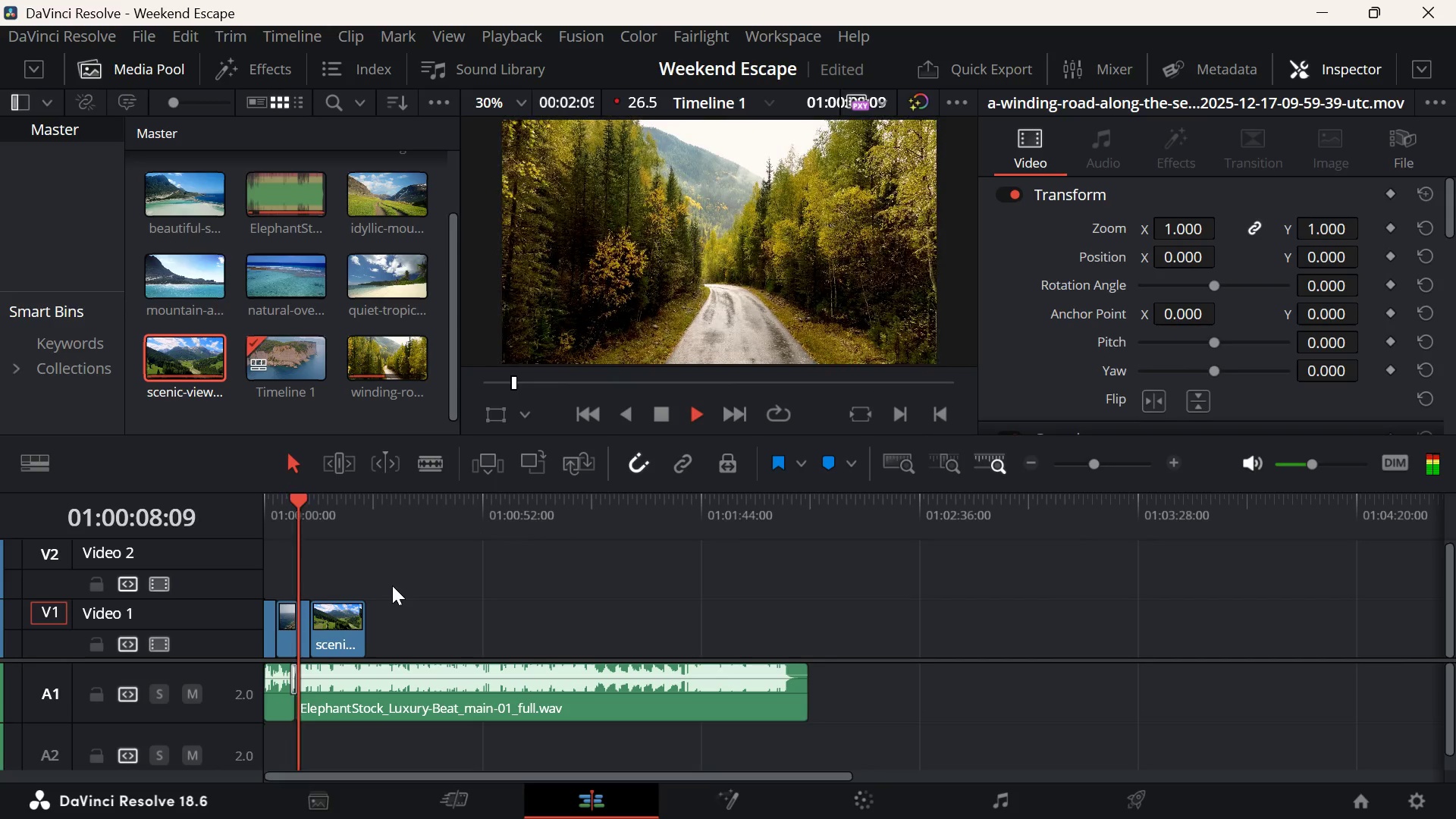 
key(ArrowUp)
 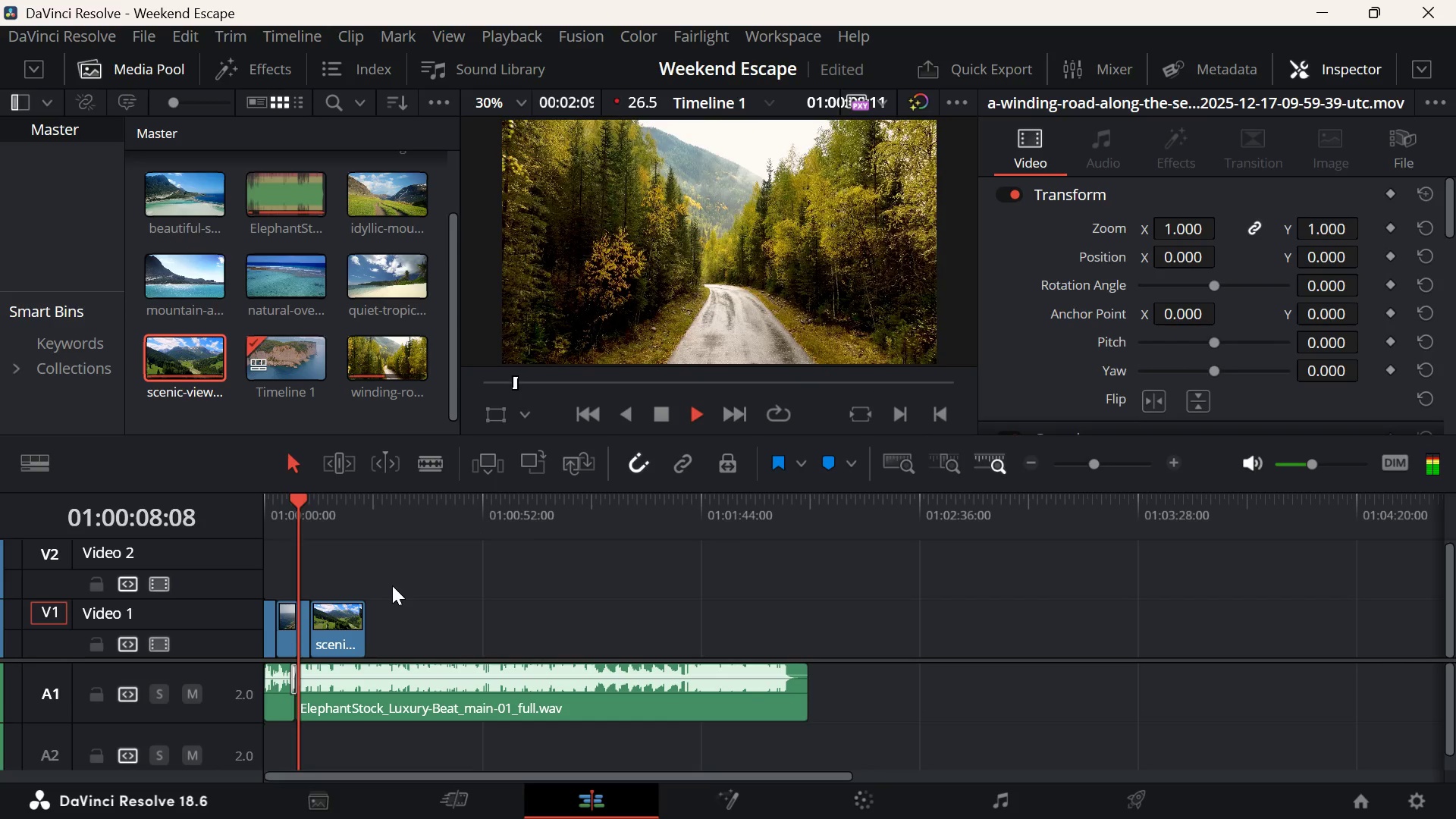 
hold_key(key=ArrowUp, duration=0.91)
 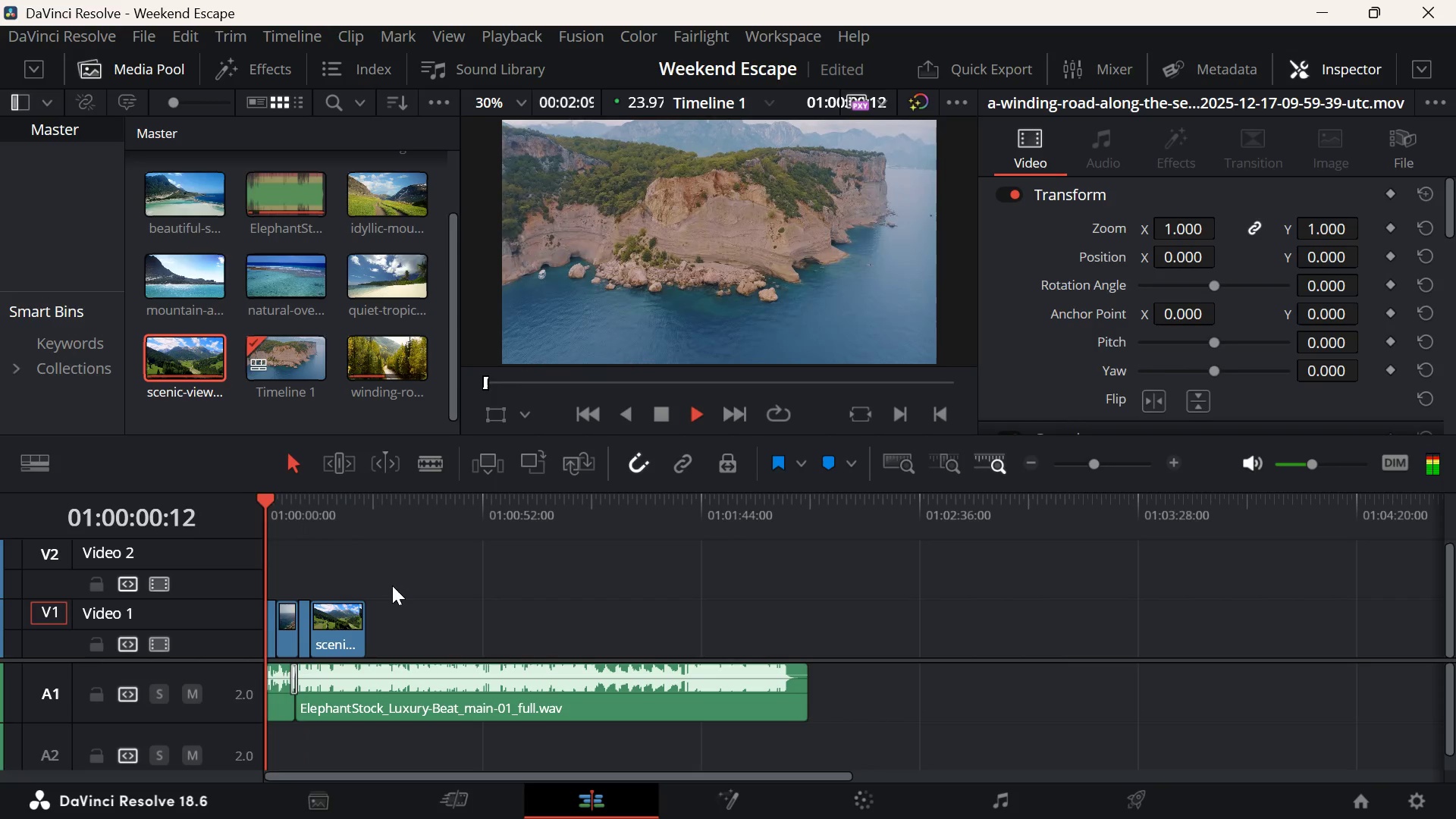 
key(Space)
 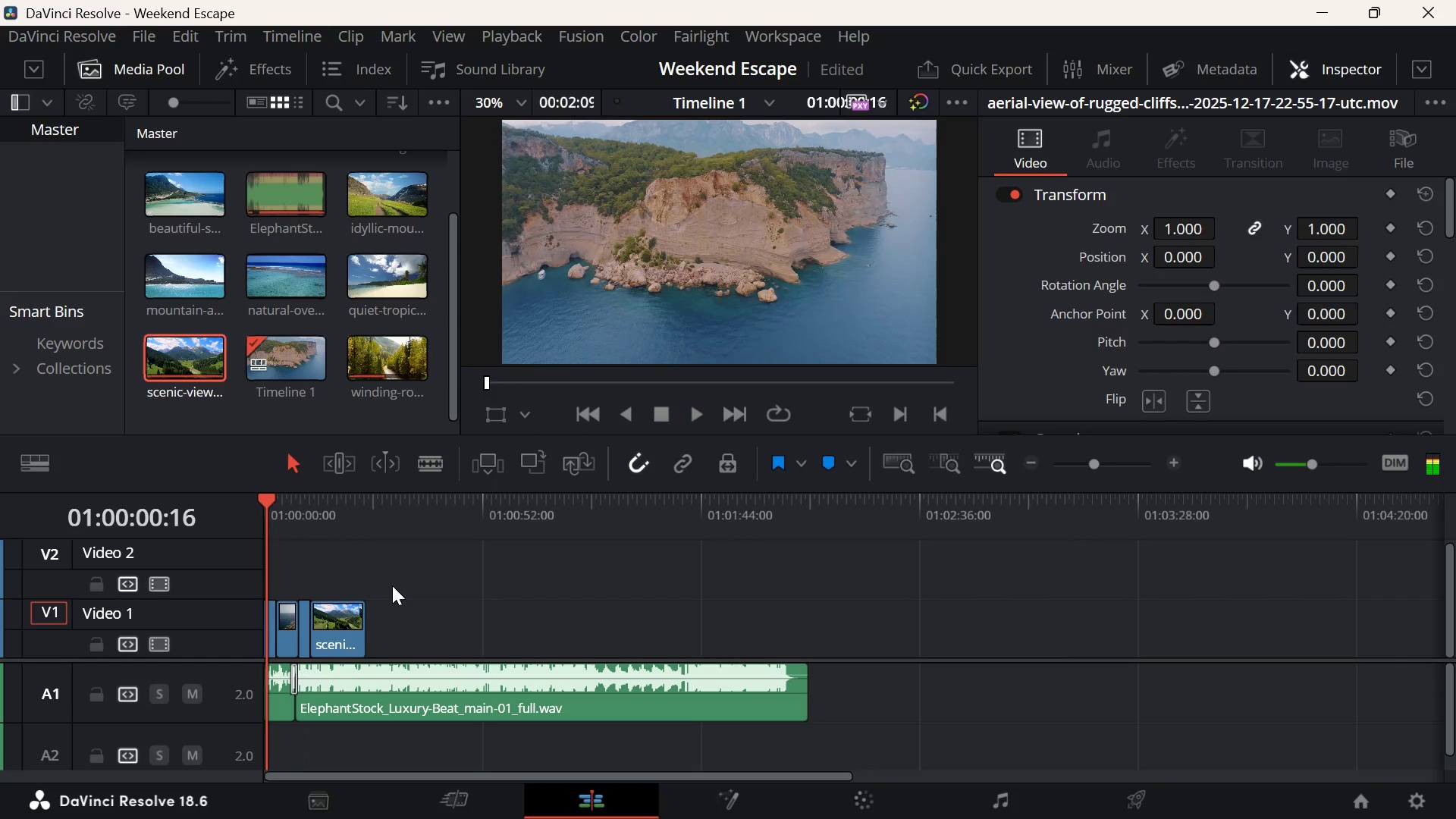 
key(Space)
 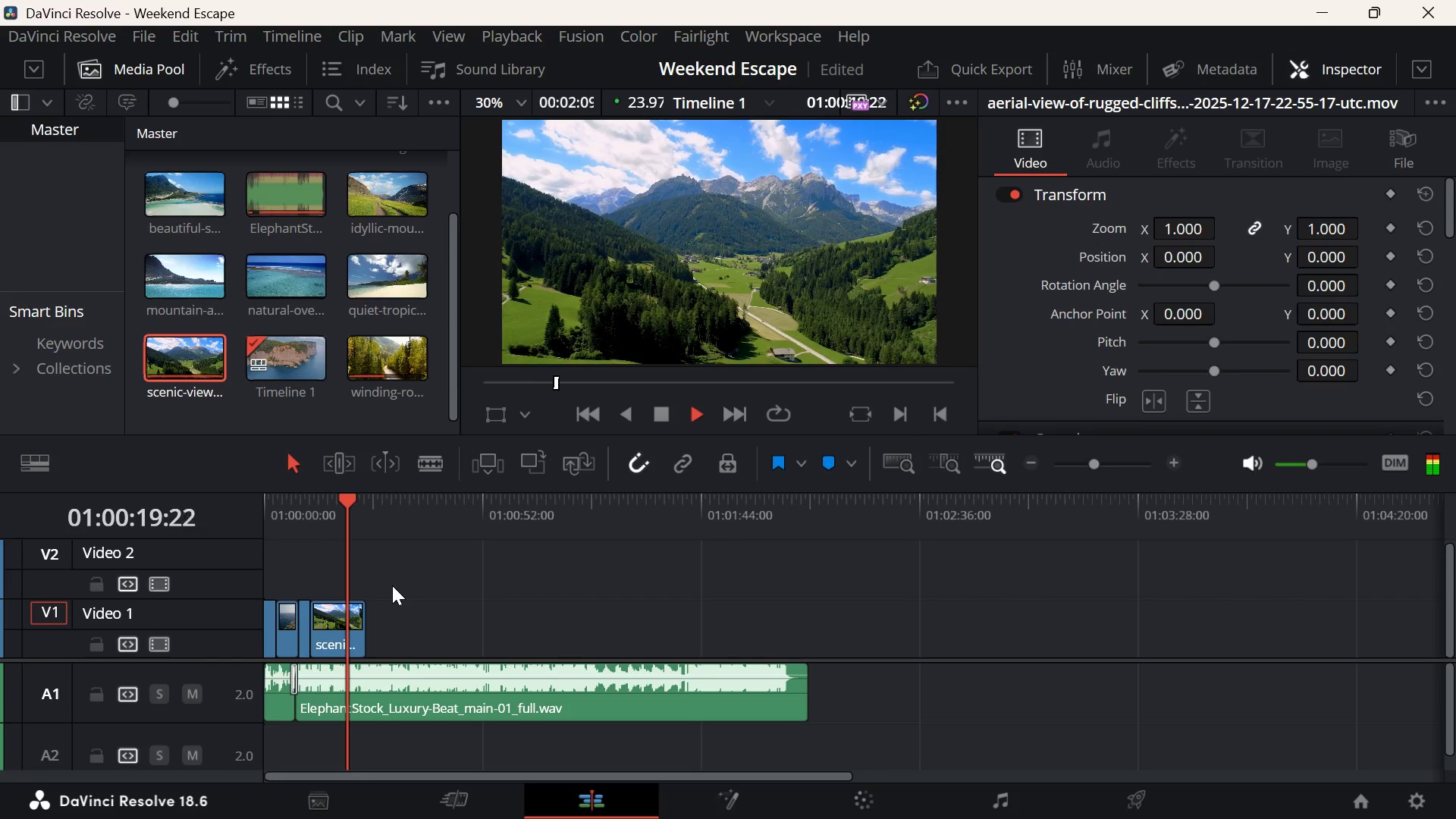 
wait(24.38)
 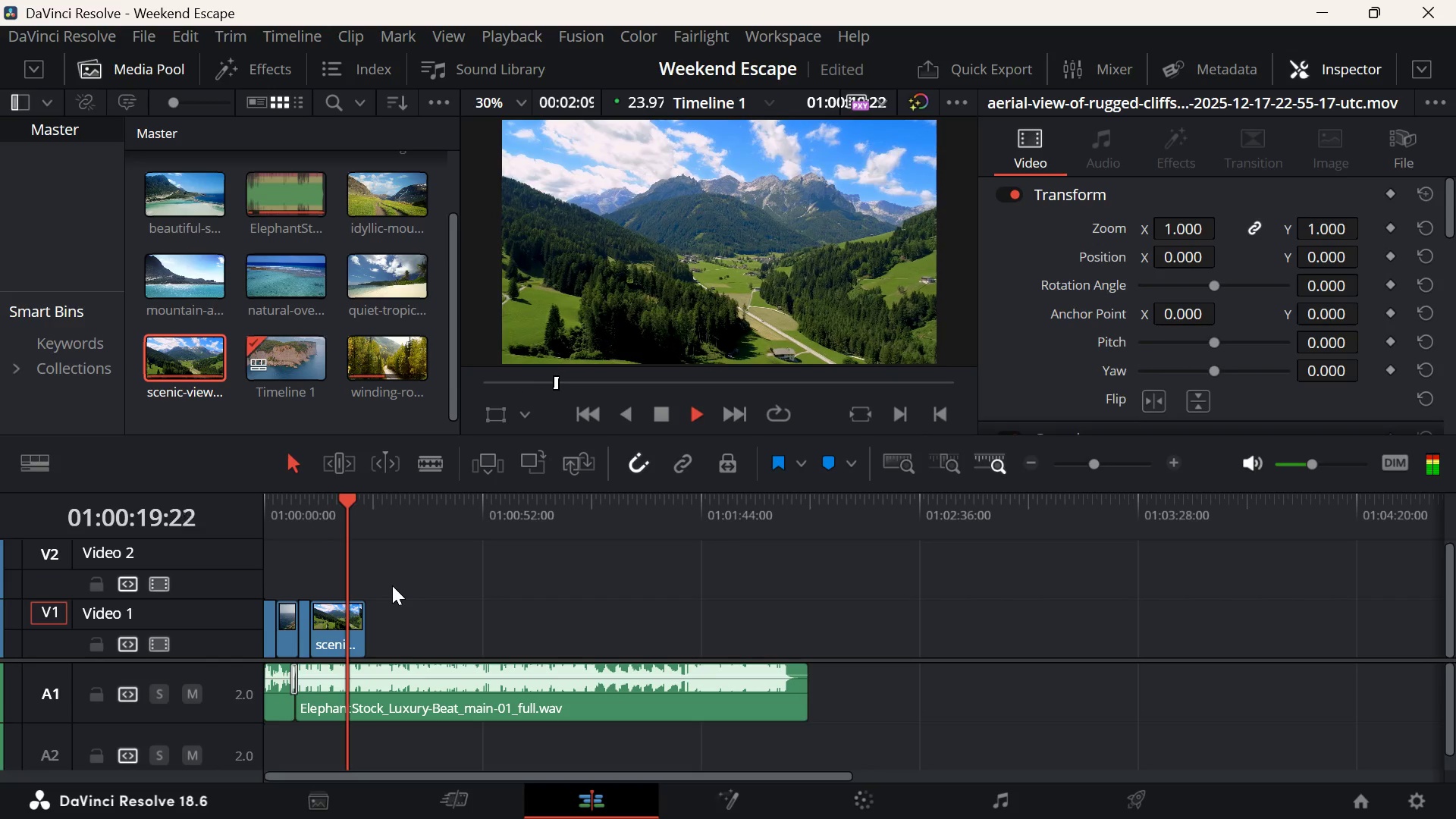 
key(Space)
 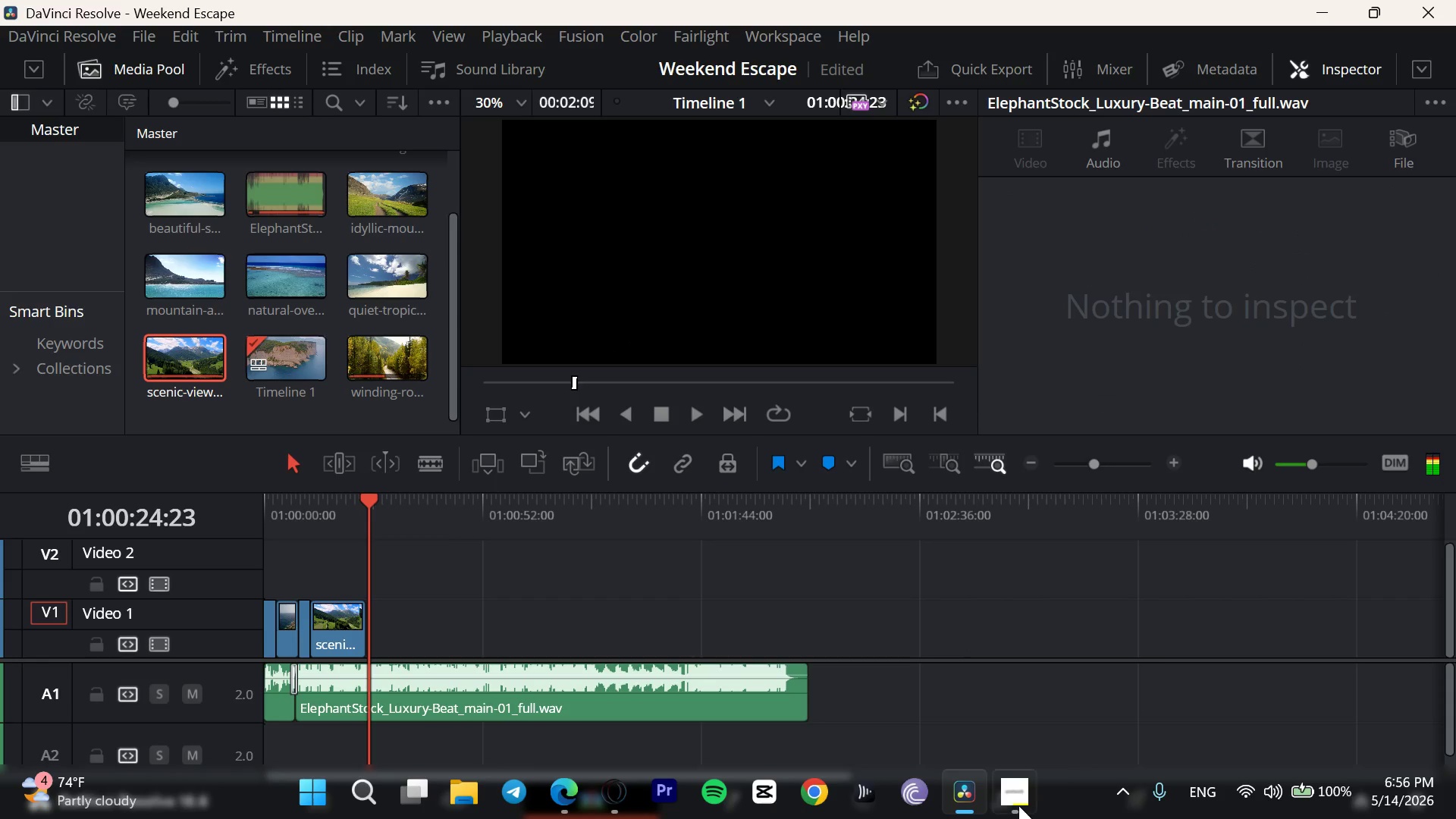 
left_click([1015, 804])